 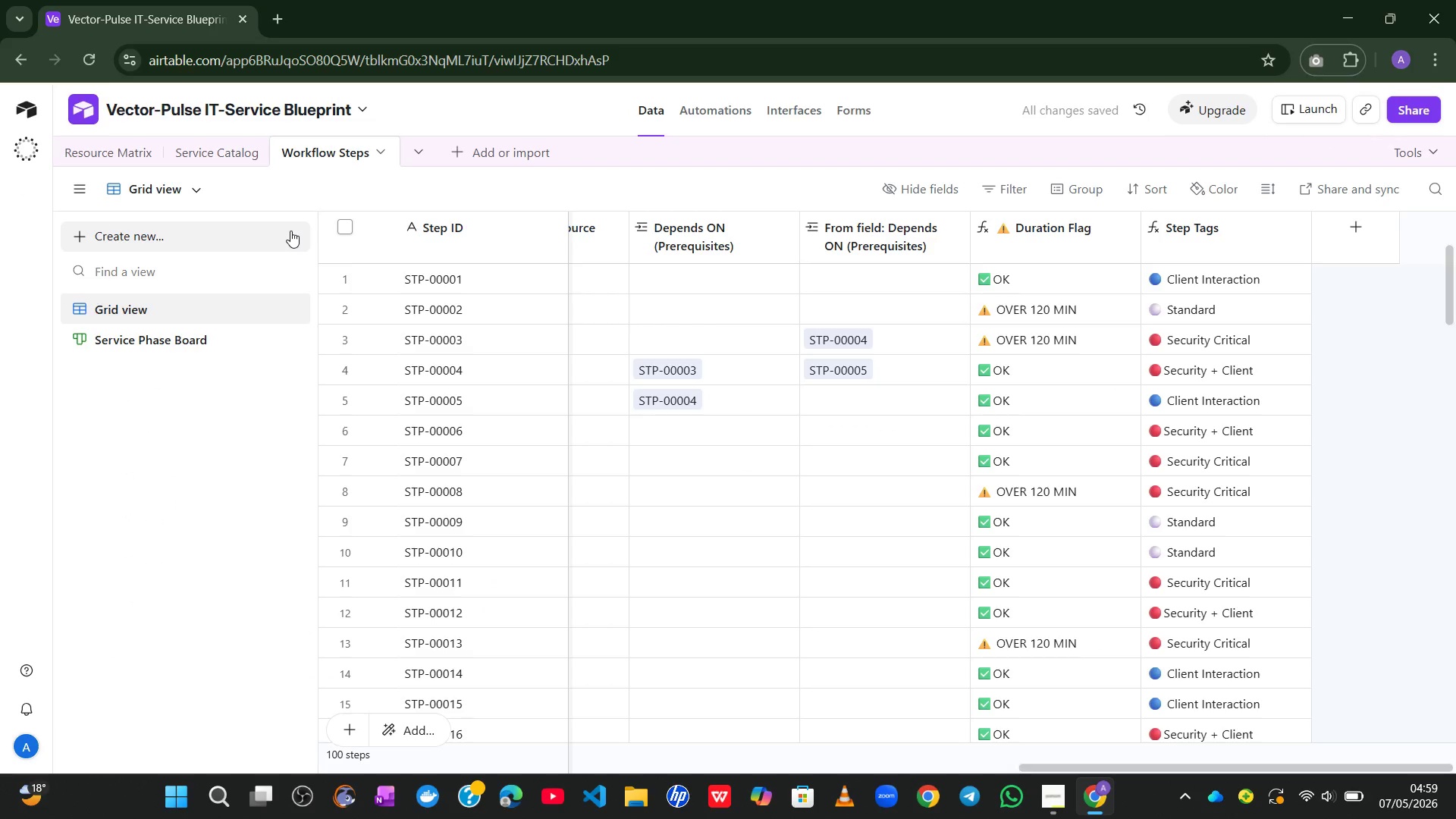 
left_click([191, 160])
 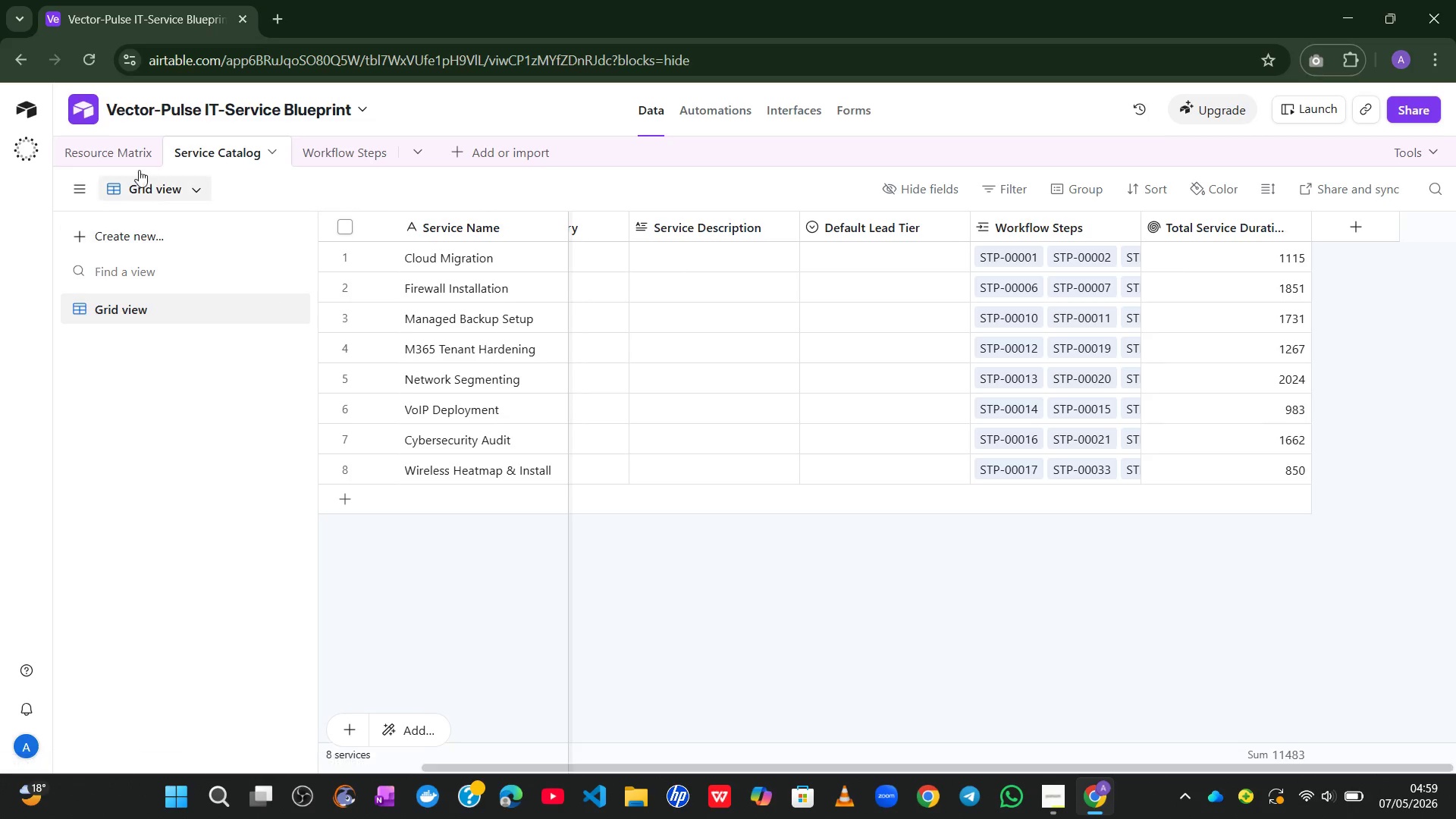 
left_click([115, 133])
 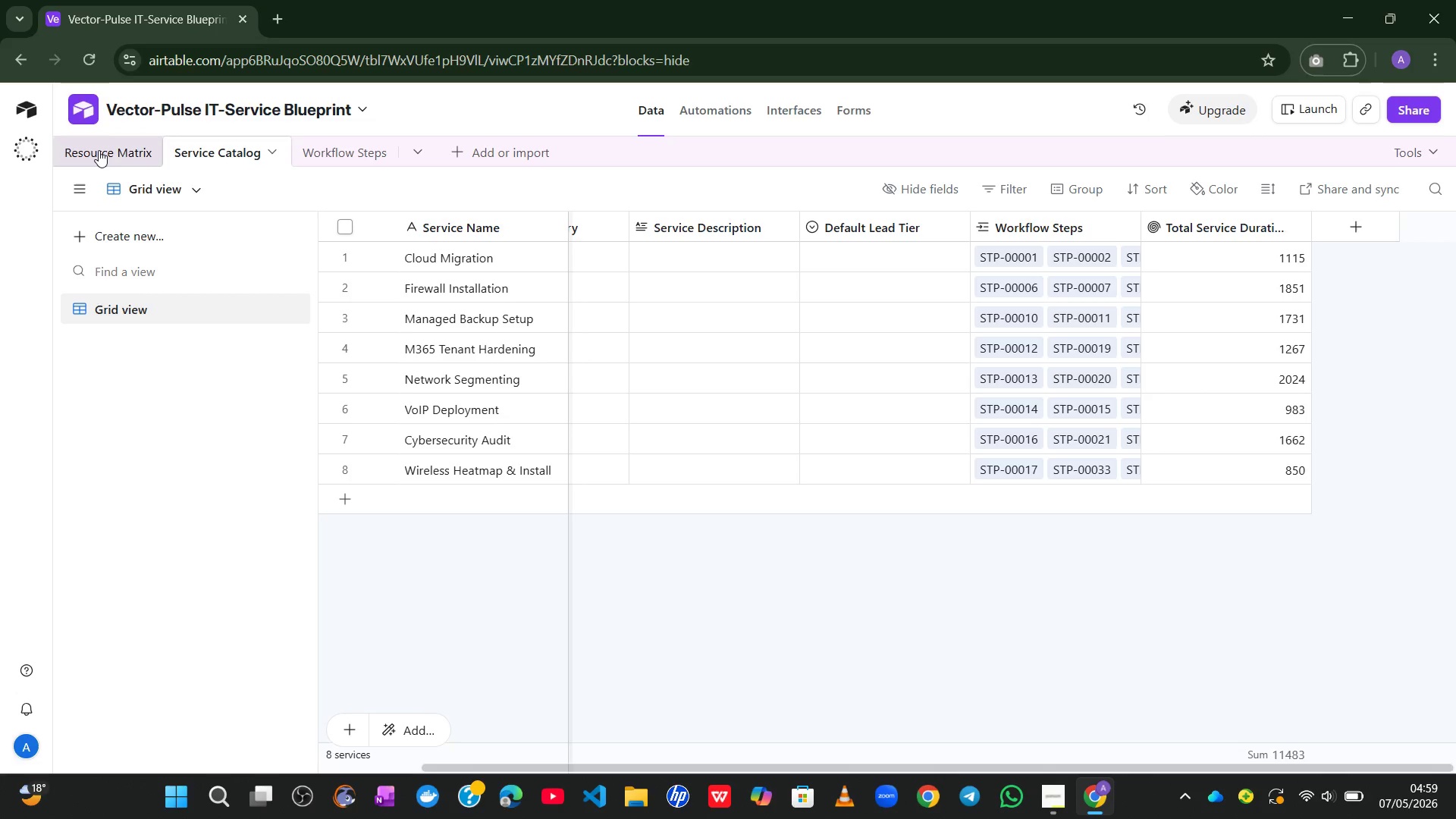 
left_click([99, 150])
 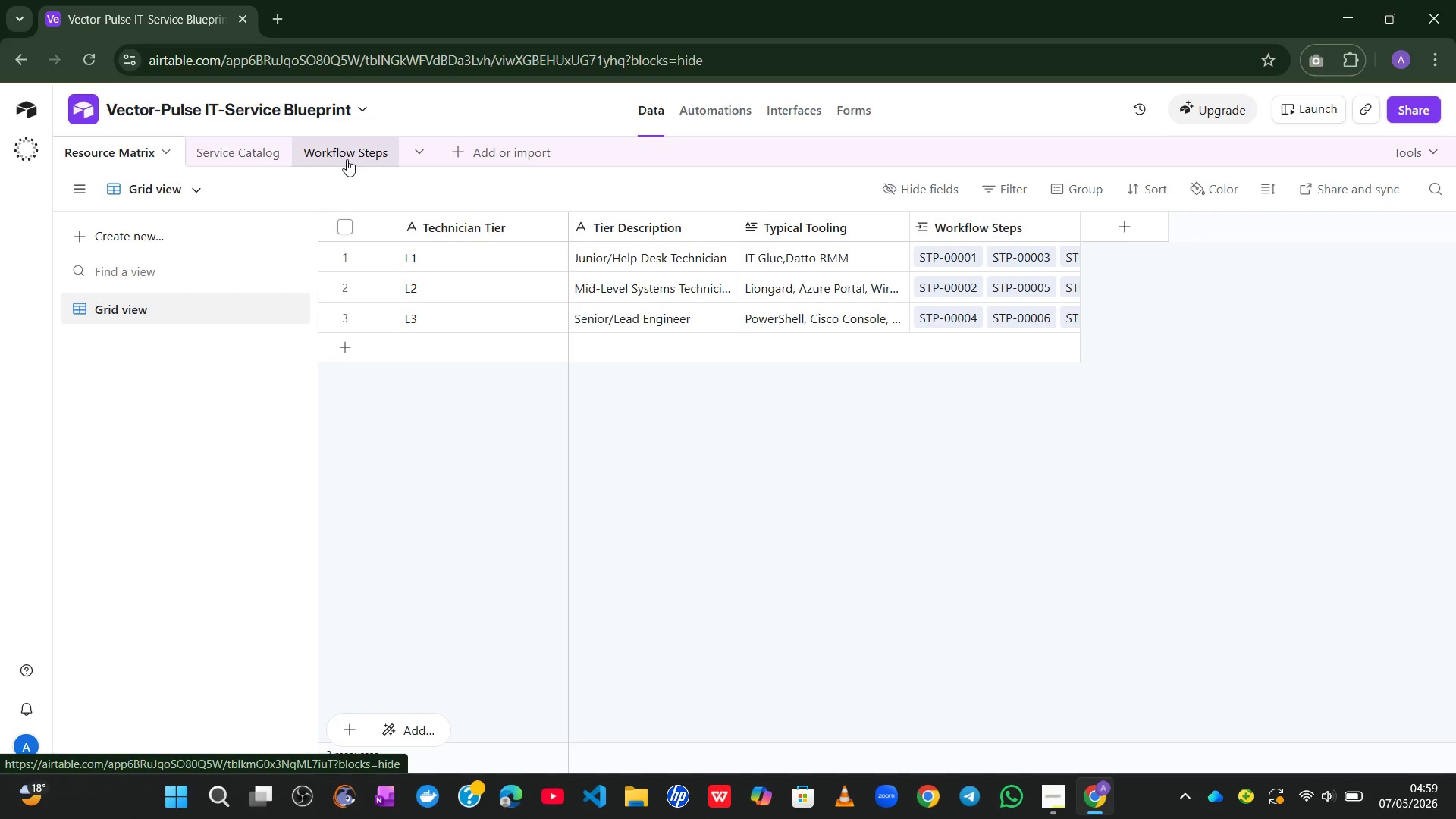 
left_click([347, 159])